 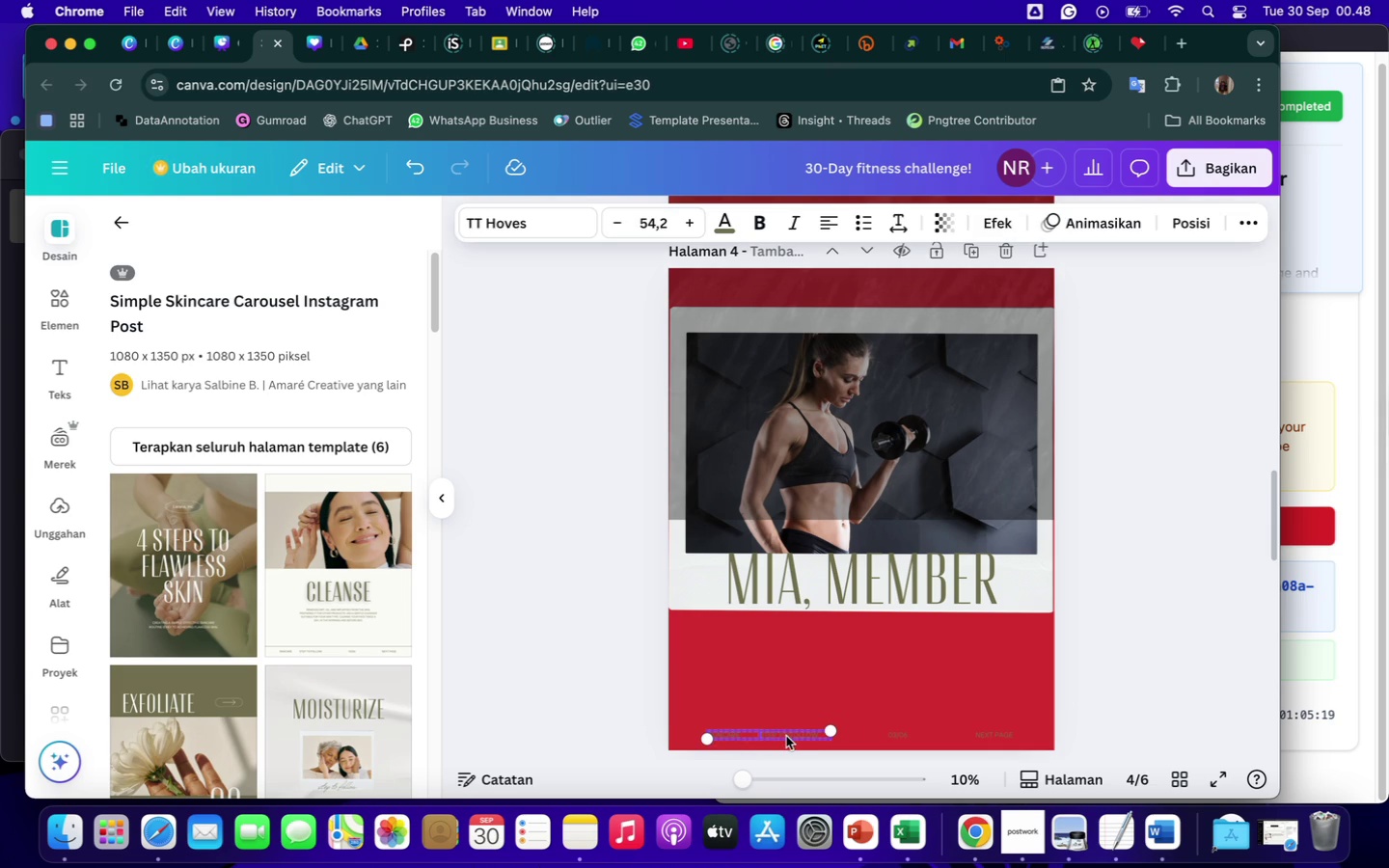 
left_click([900, 731])
 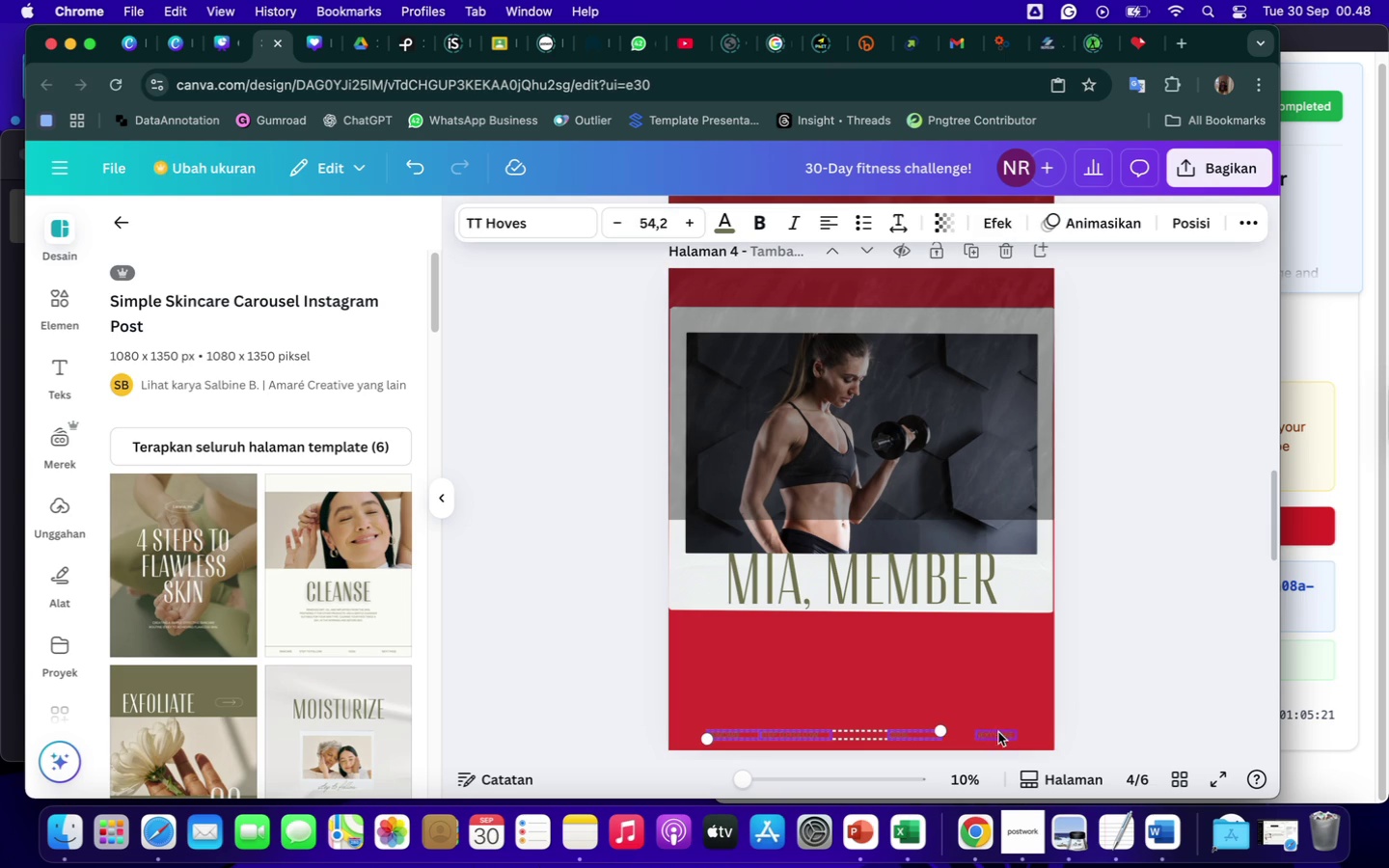 
left_click([1000, 734])
 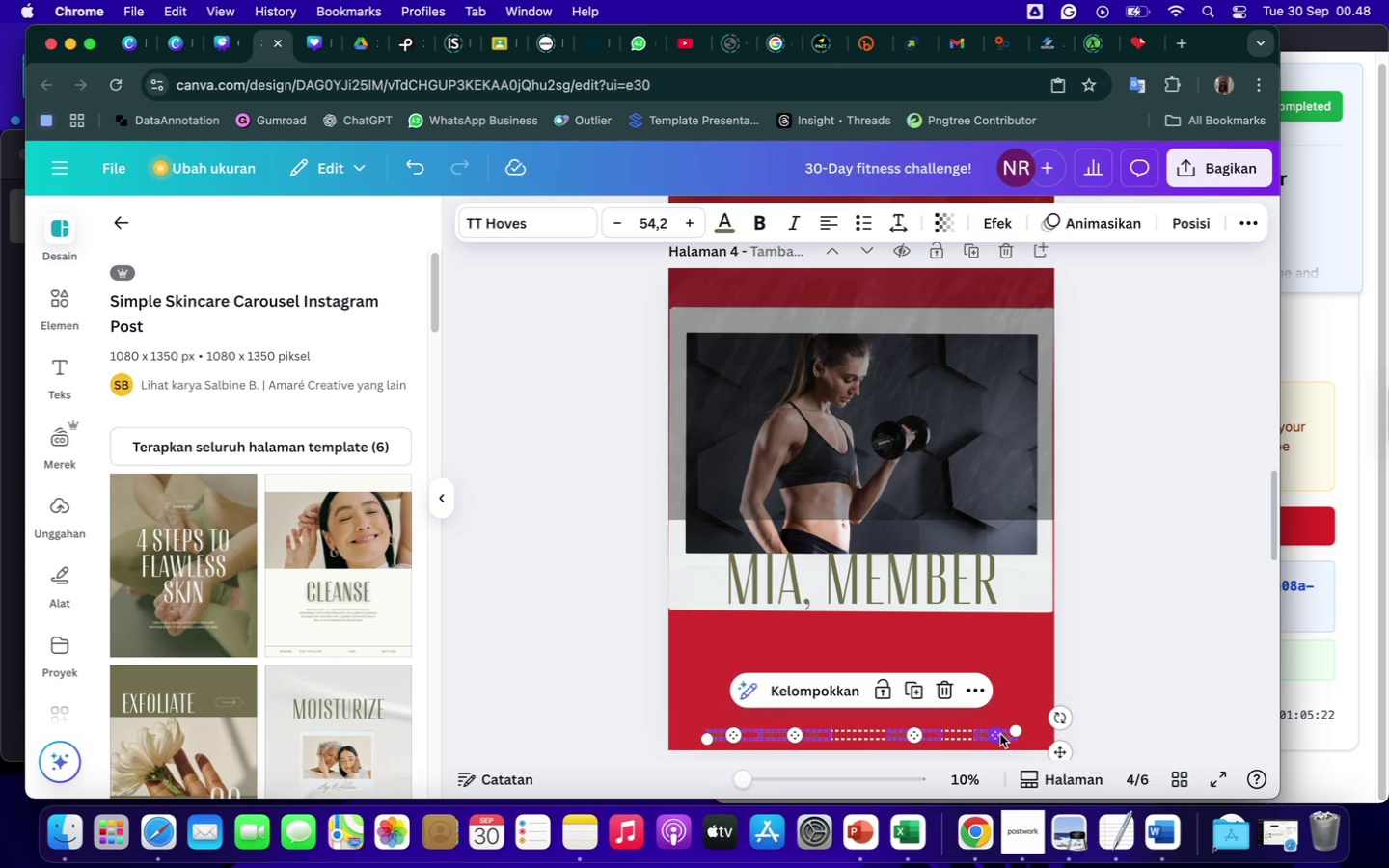 
key(Backspace)
 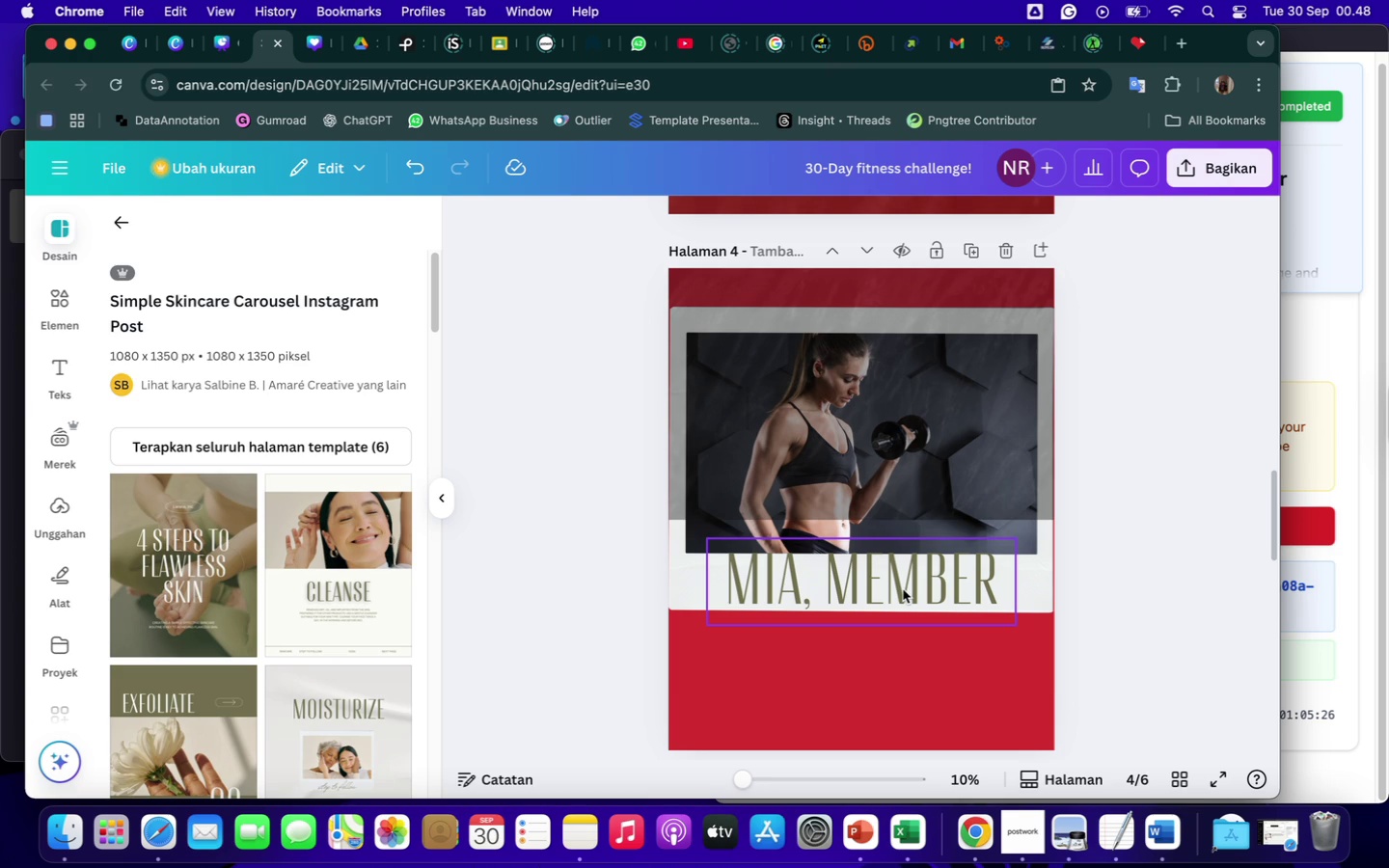 
scroll: coordinate [1009, 545], scroll_direction: up, amount: 37.0
 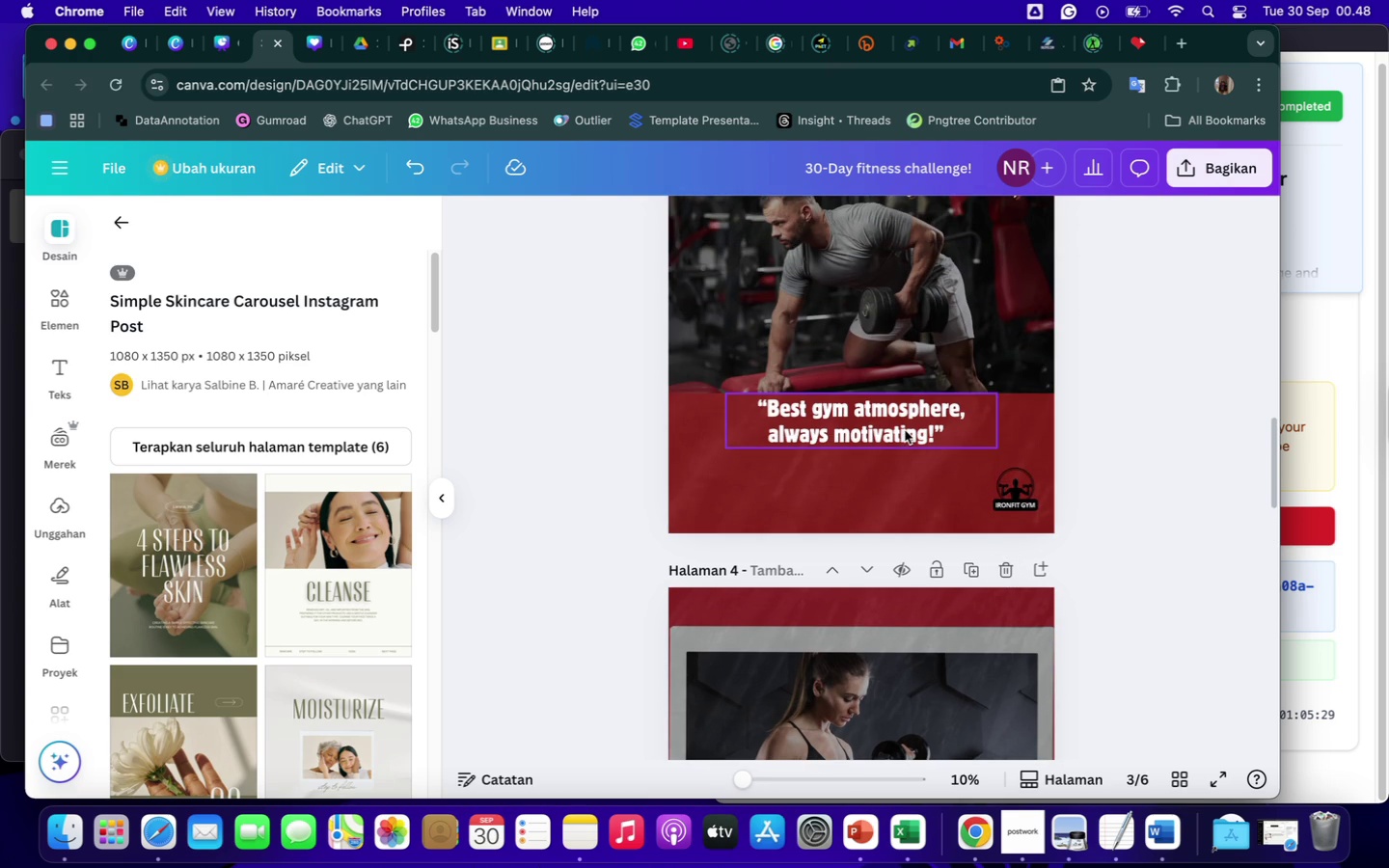 
left_click([905, 430])